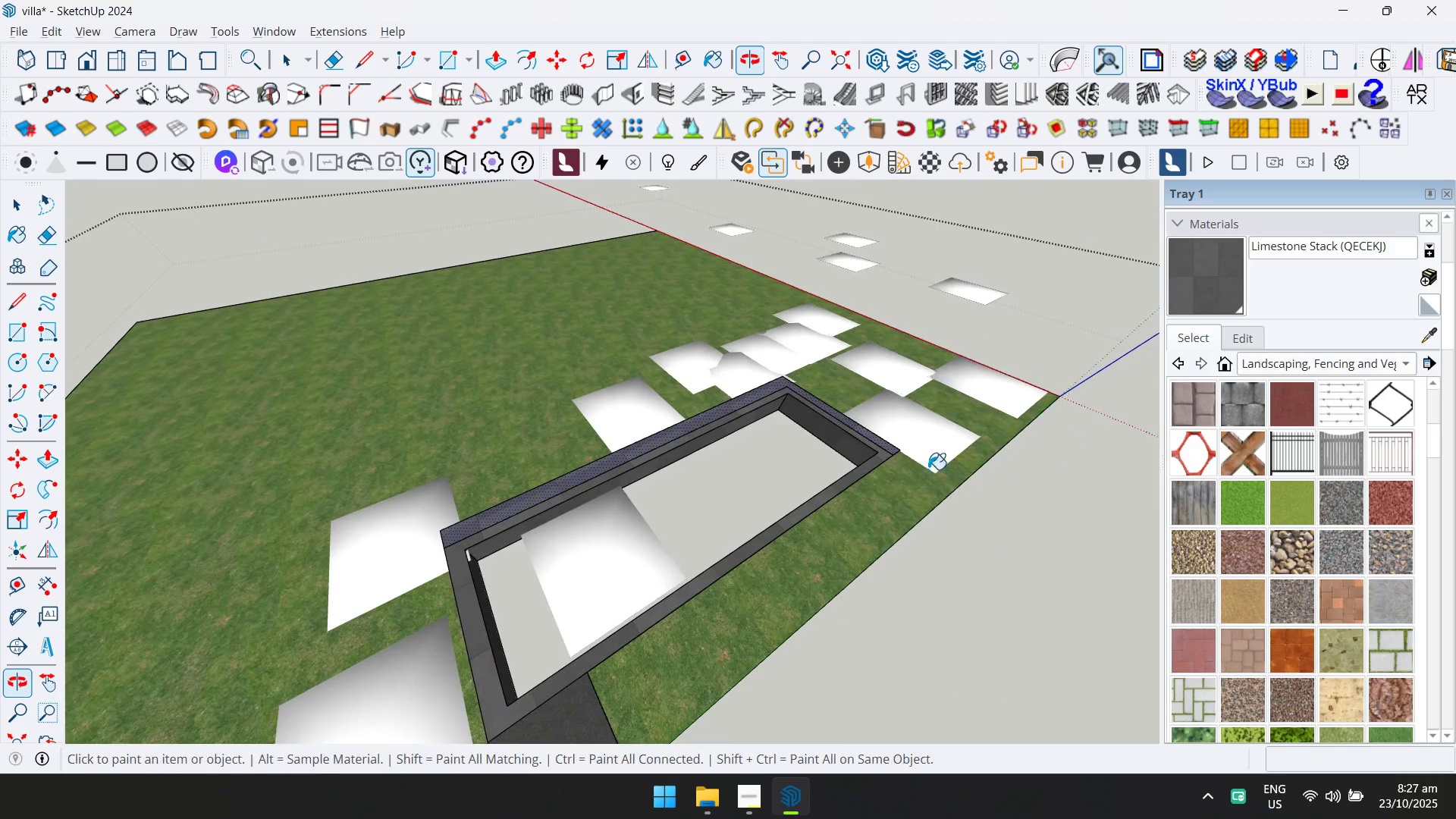 
scroll: coordinate [868, 446], scroll_direction: up, amount: 12.0
 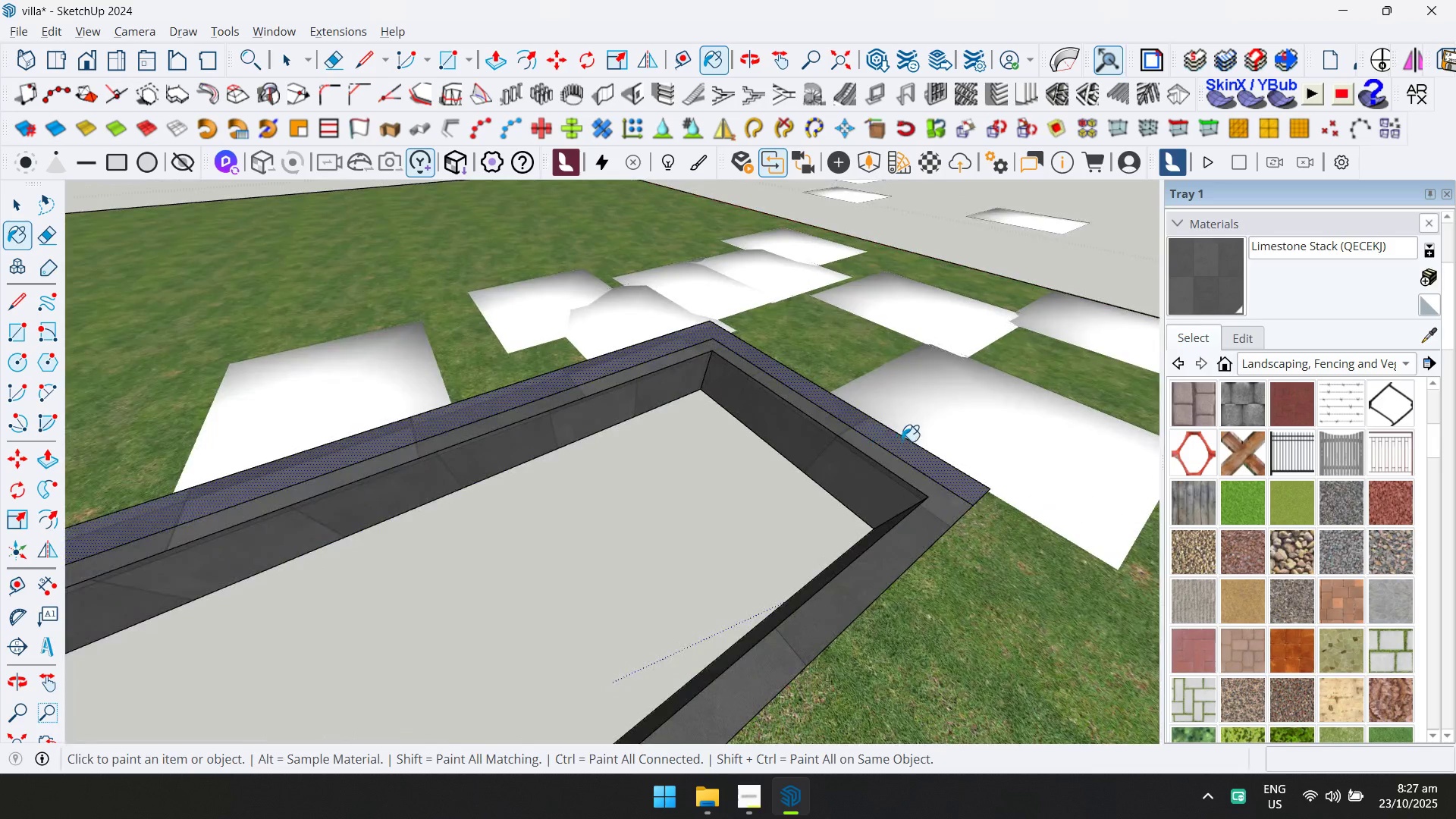 
left_click([905, 439])
 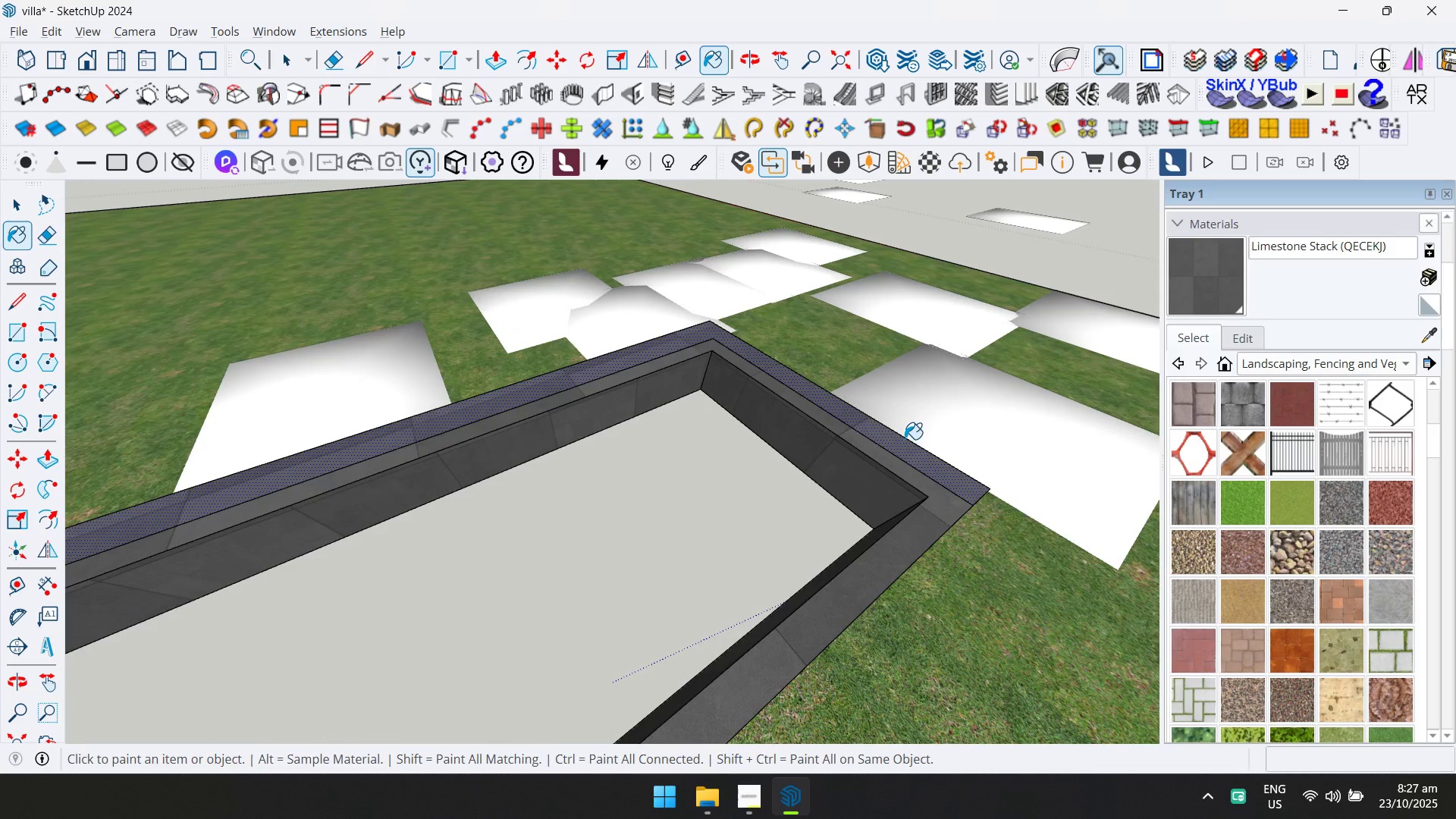 
key(Escape)
 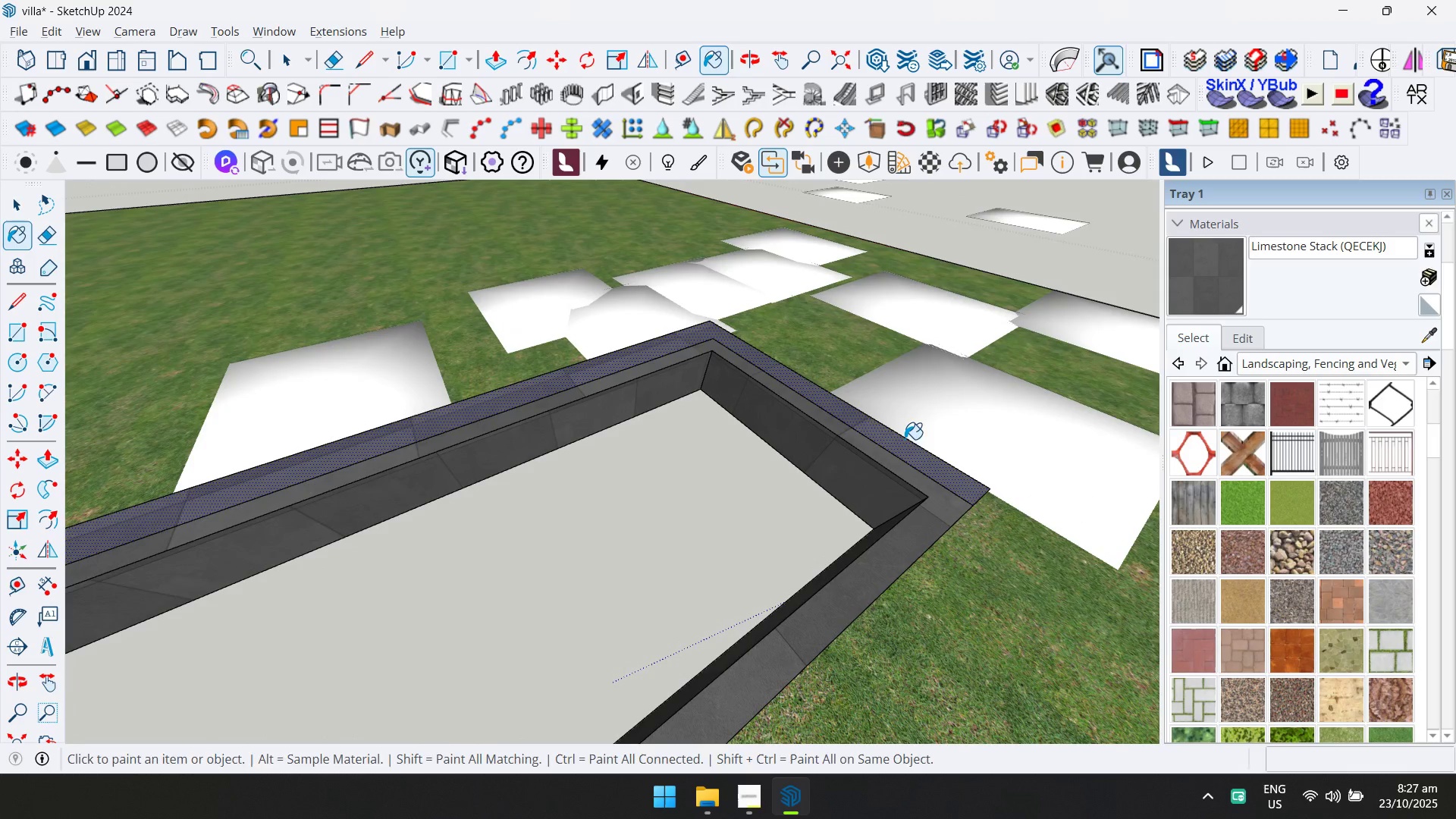 
key(Space)
 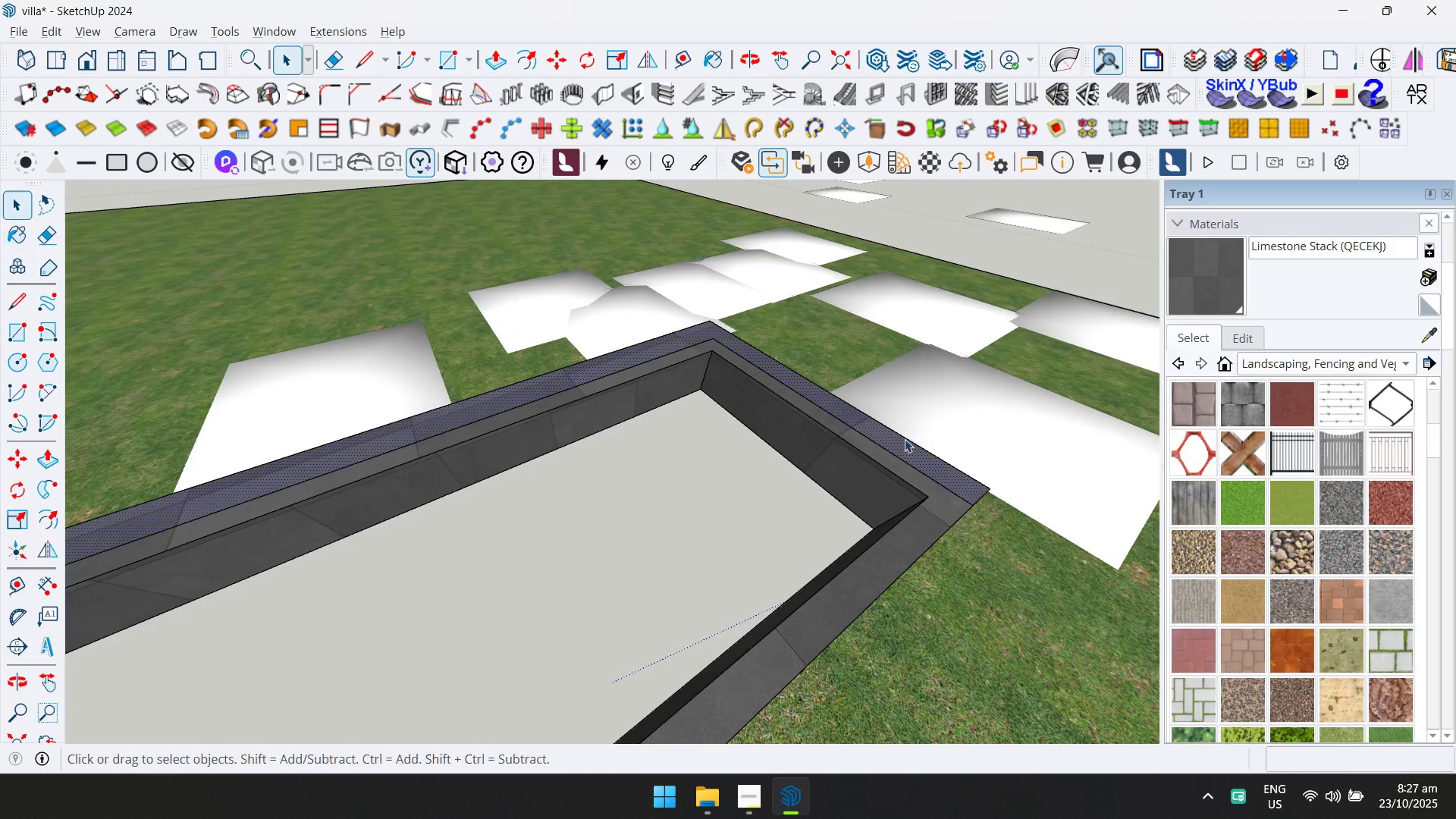 
key(Escape)
 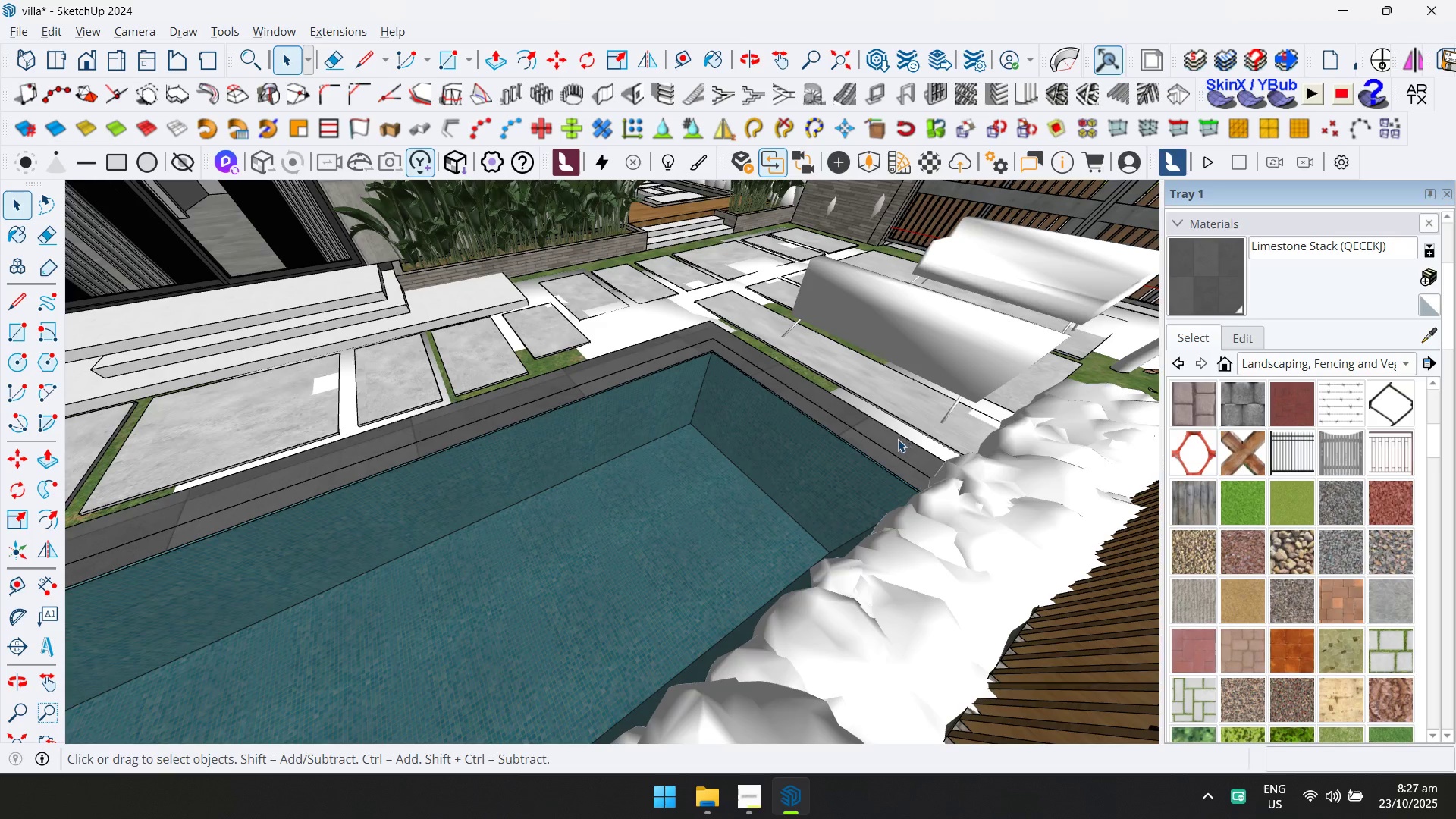 
scroll: coordinate [786, 434], scroll_direction: down, amount: 6.0
 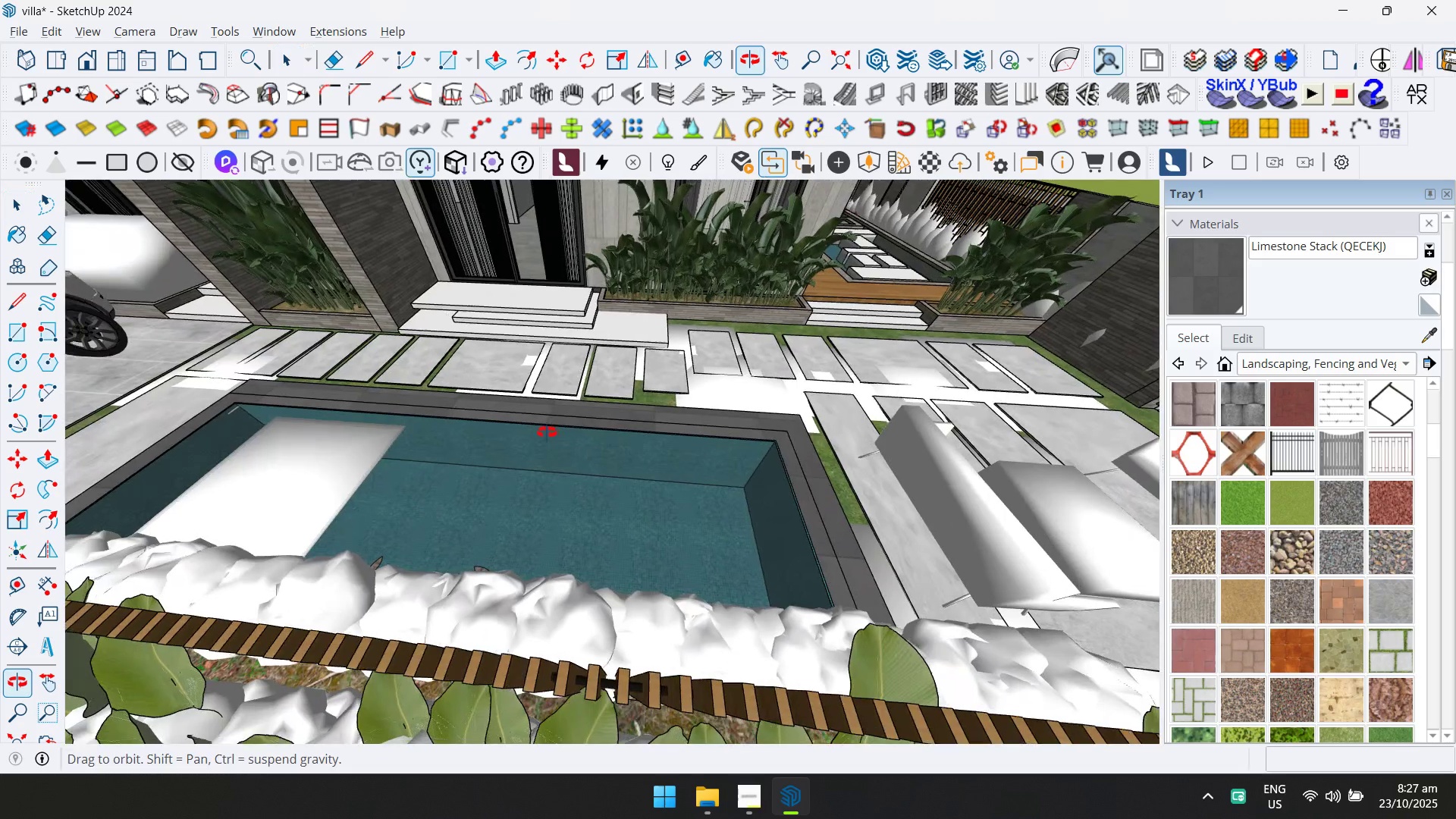 
hold_key(key=ShiftLeft, duration=0.48)
 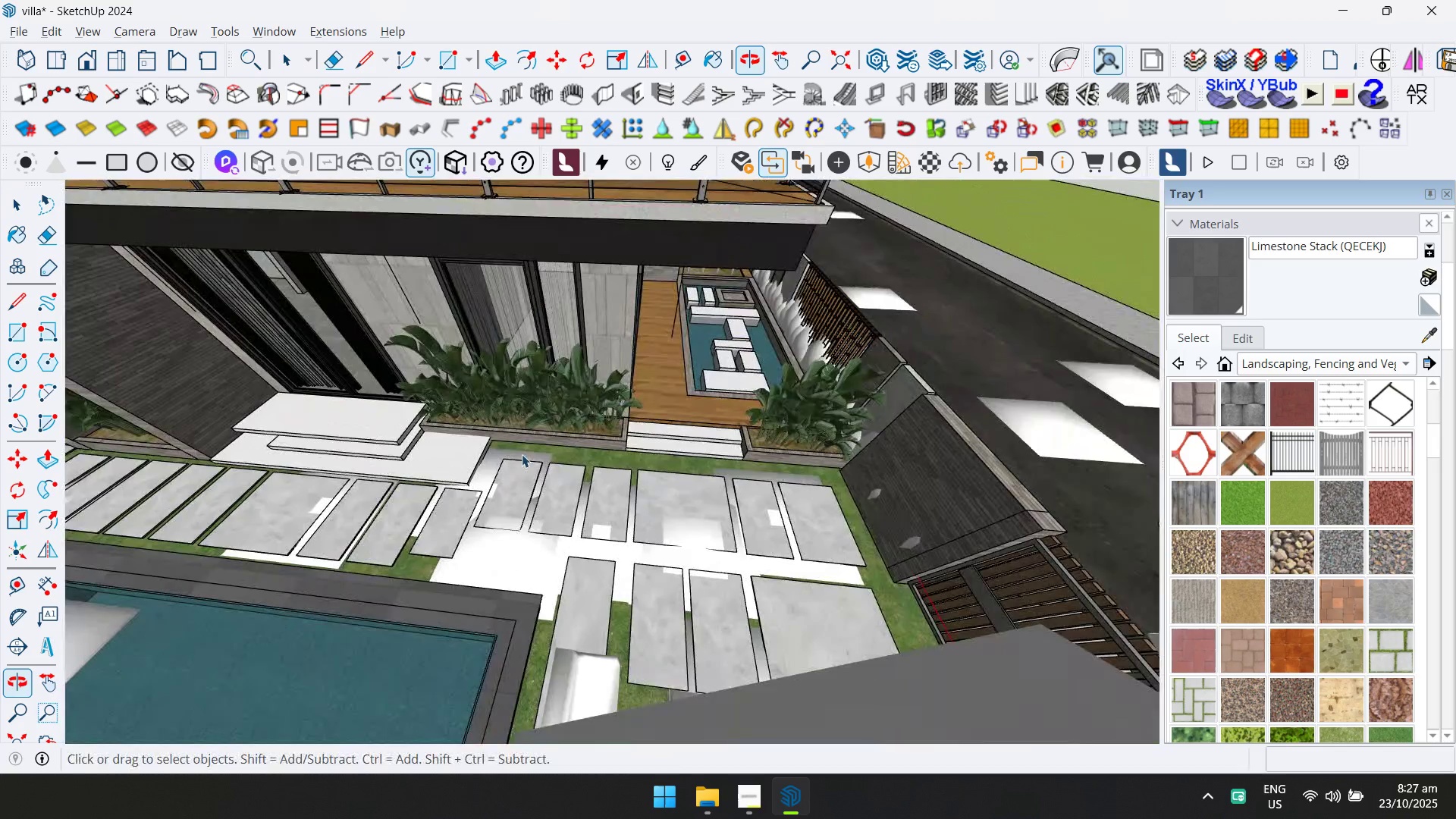 
scroll: coordinate [695, 391], scroll_direction: up, amount: 10.0
 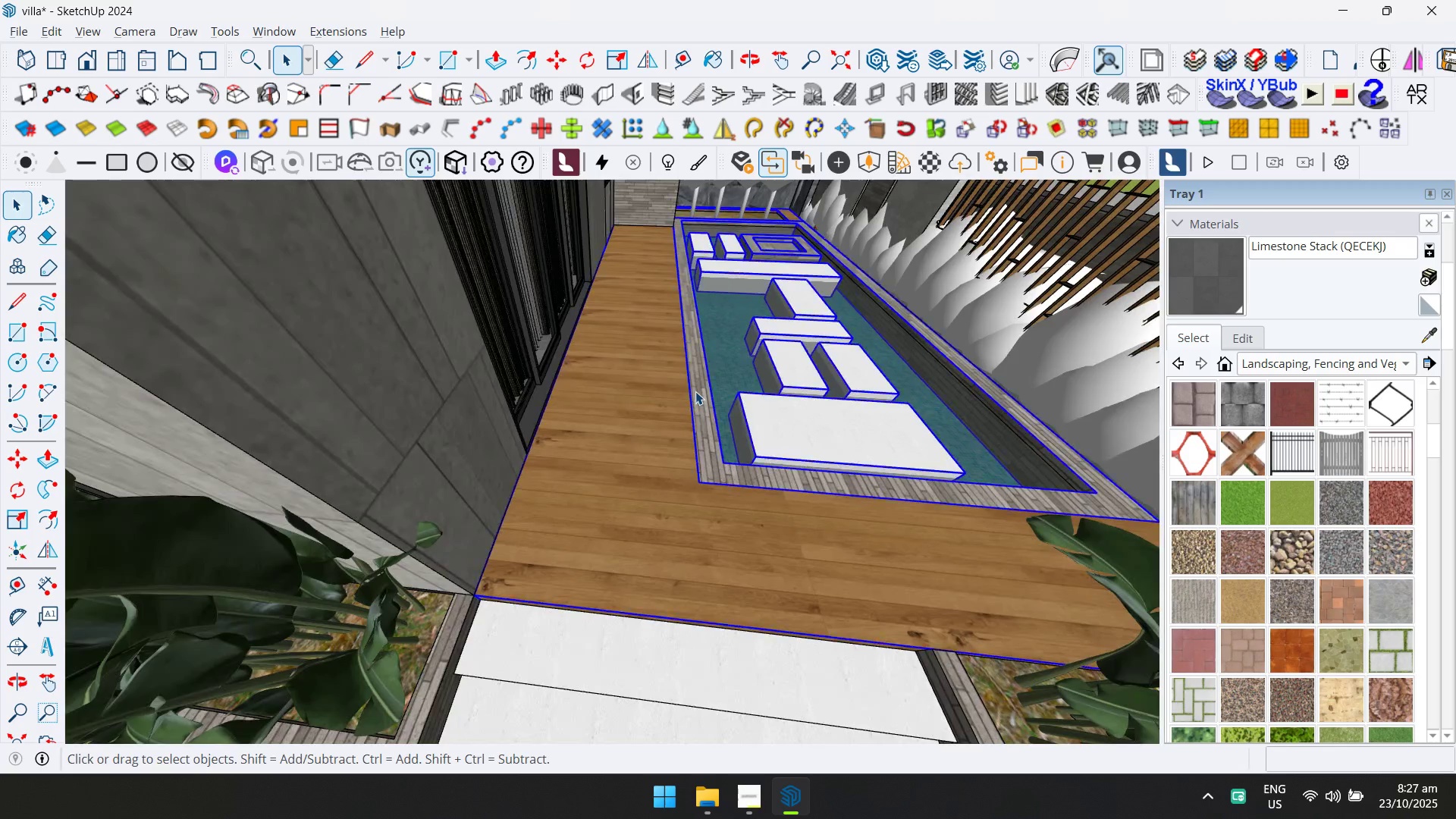 
double_click([695, 391])
 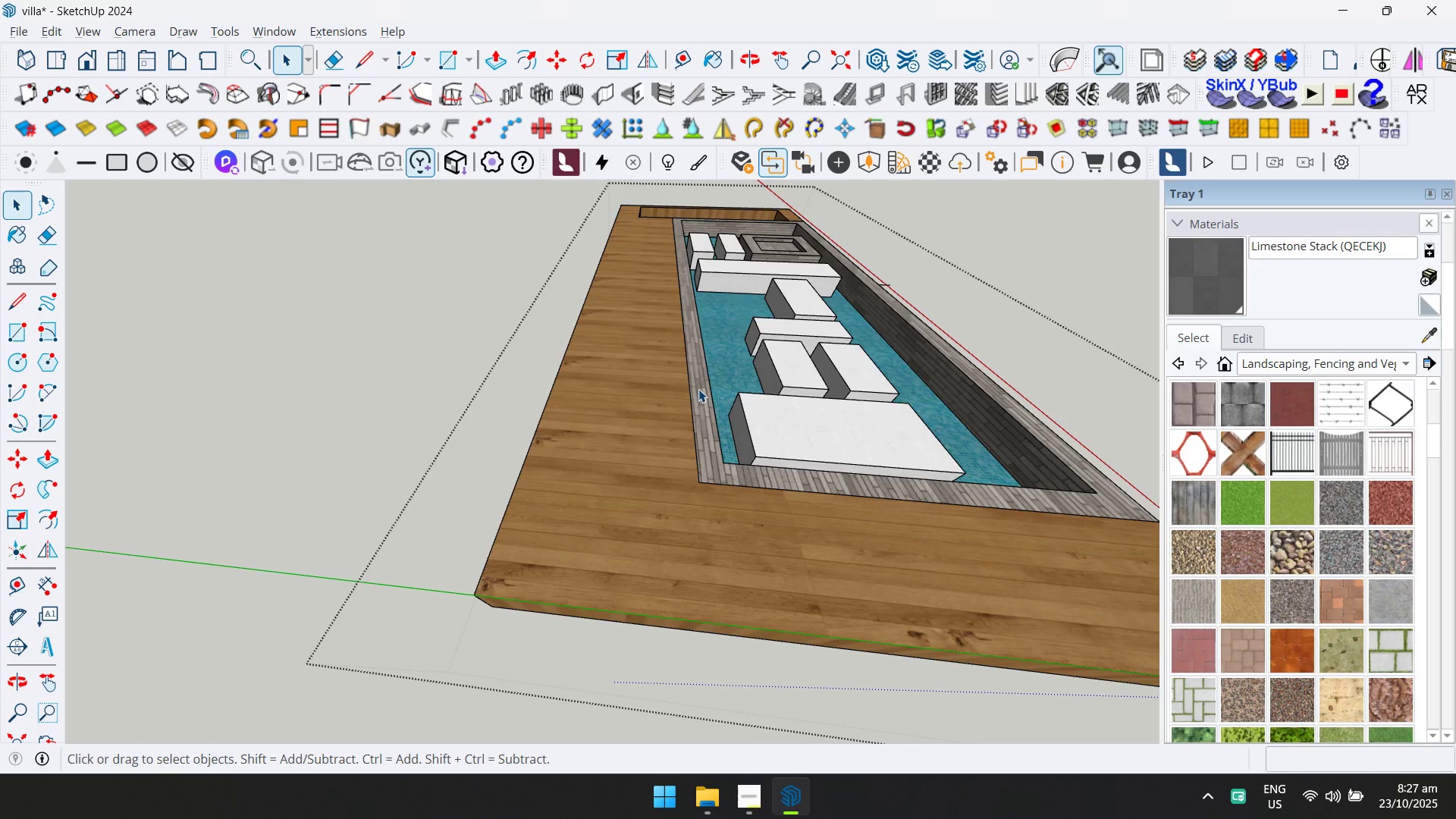 
triple_click([698, 389])
 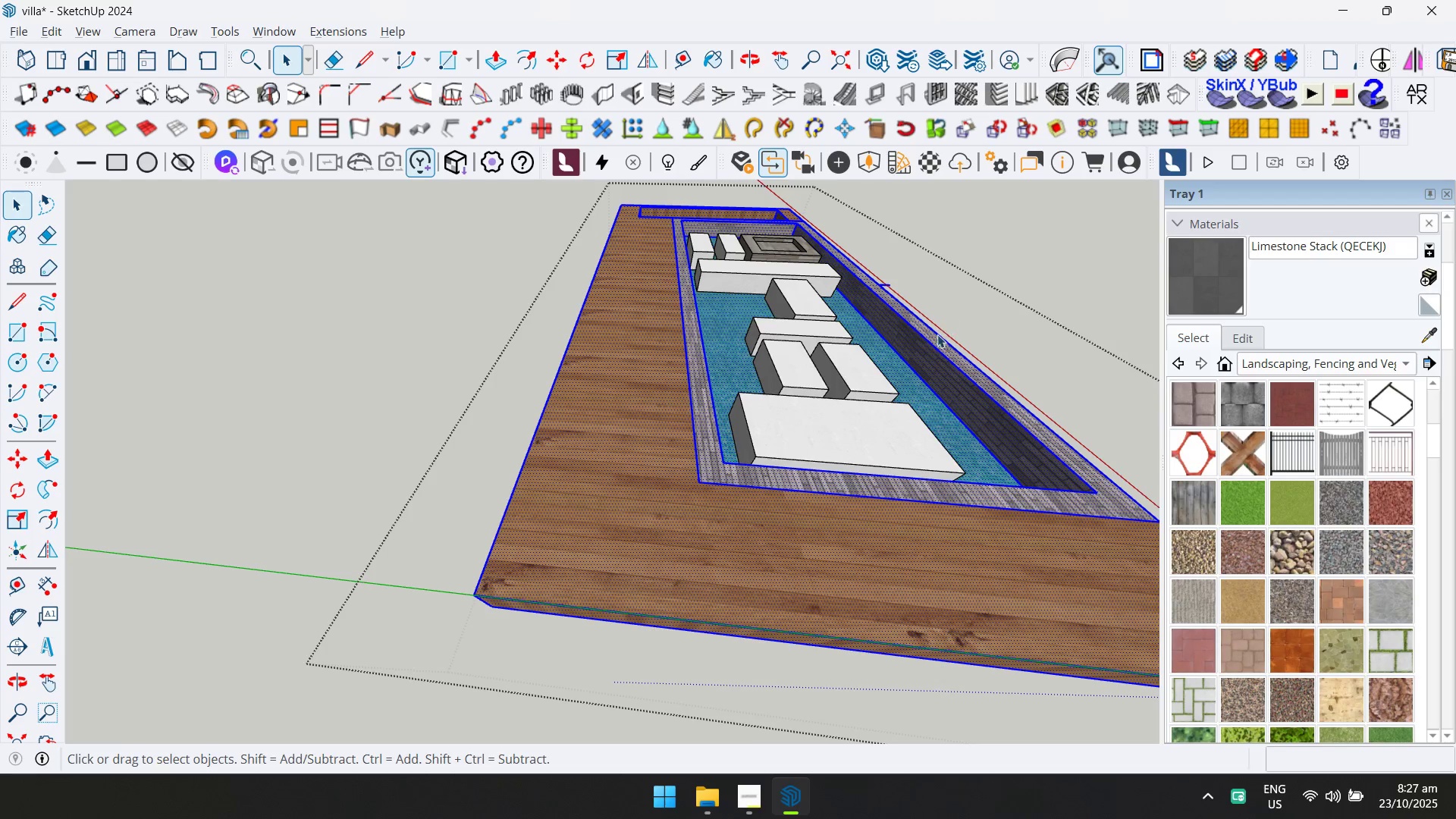 
left_click([940, 356])
 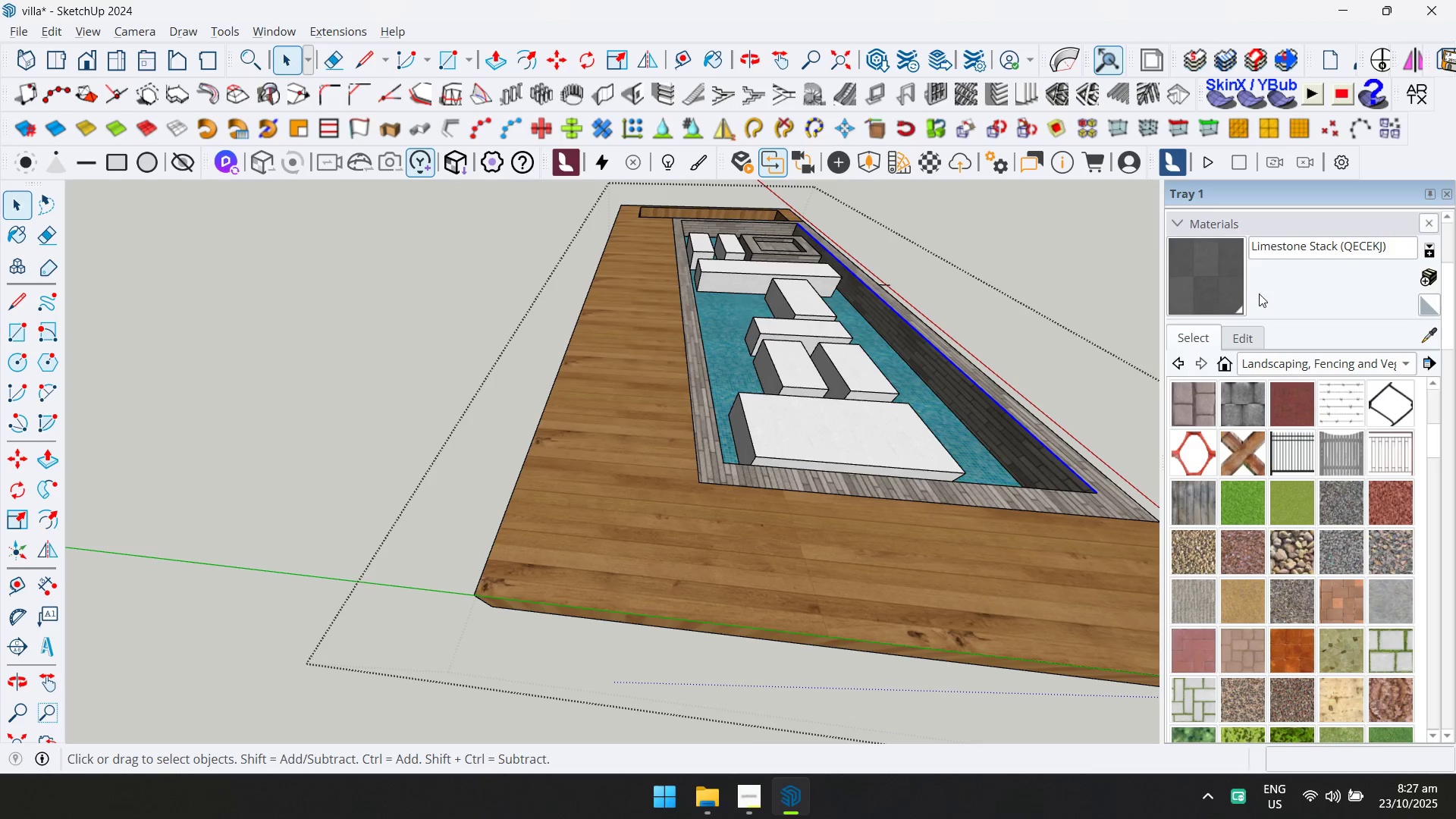 
left_click_drag(start_coordinate=[1219, 277], to_coordinate=[1216, 278])
 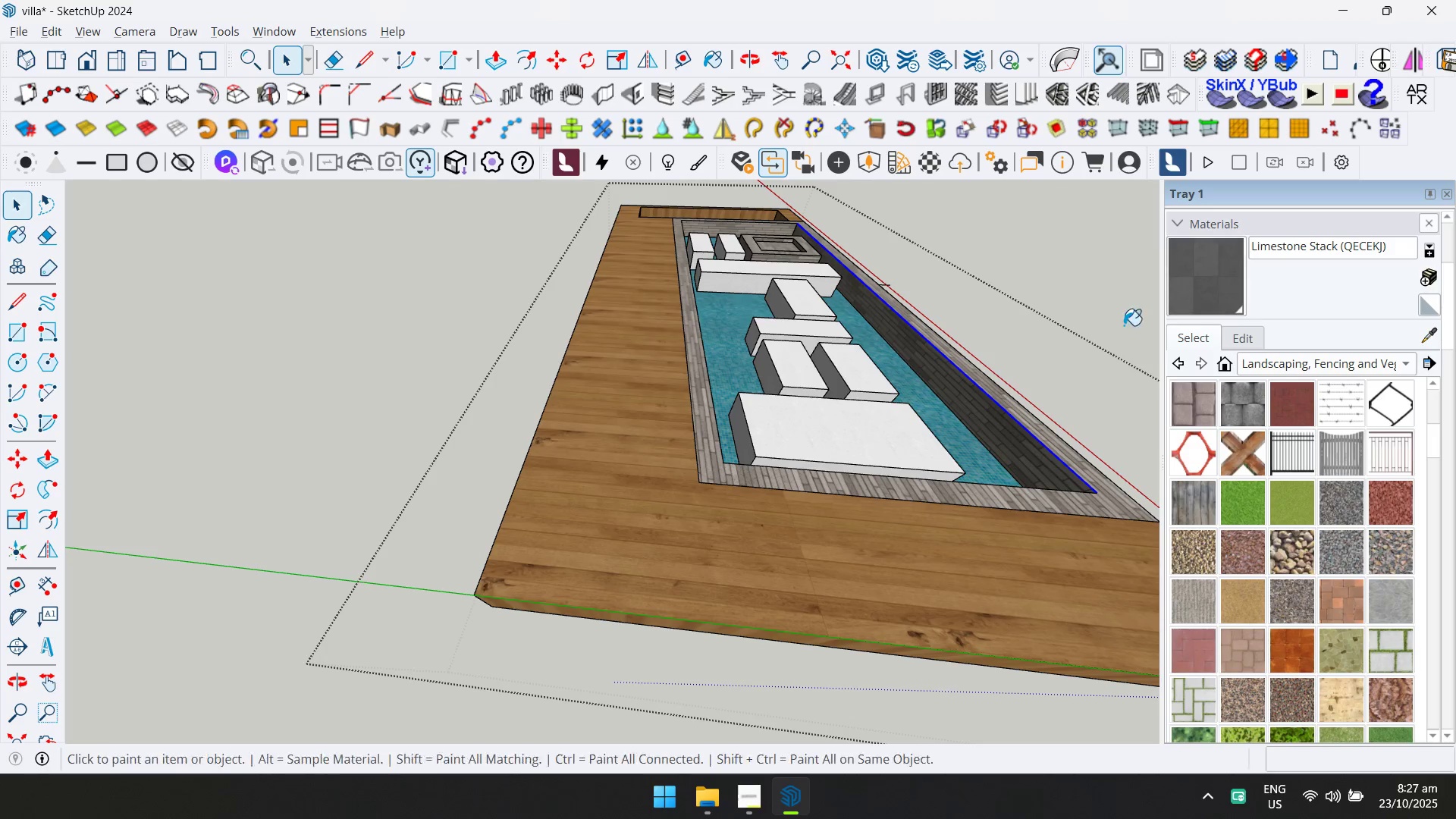 
hold_key(key=ControlLeft, duration=0.87)
double_click([968, 389])
 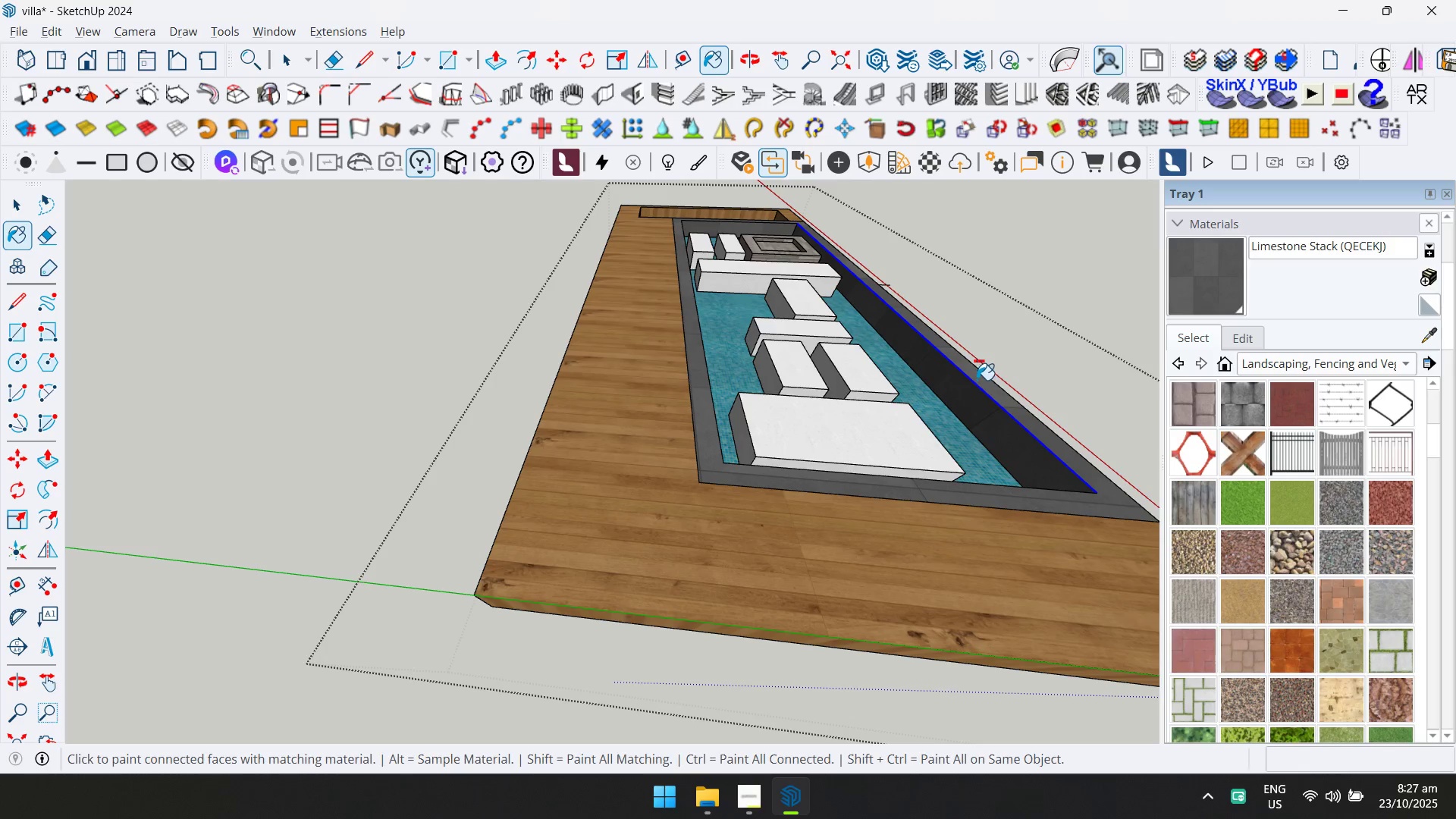 
key(Escape)
 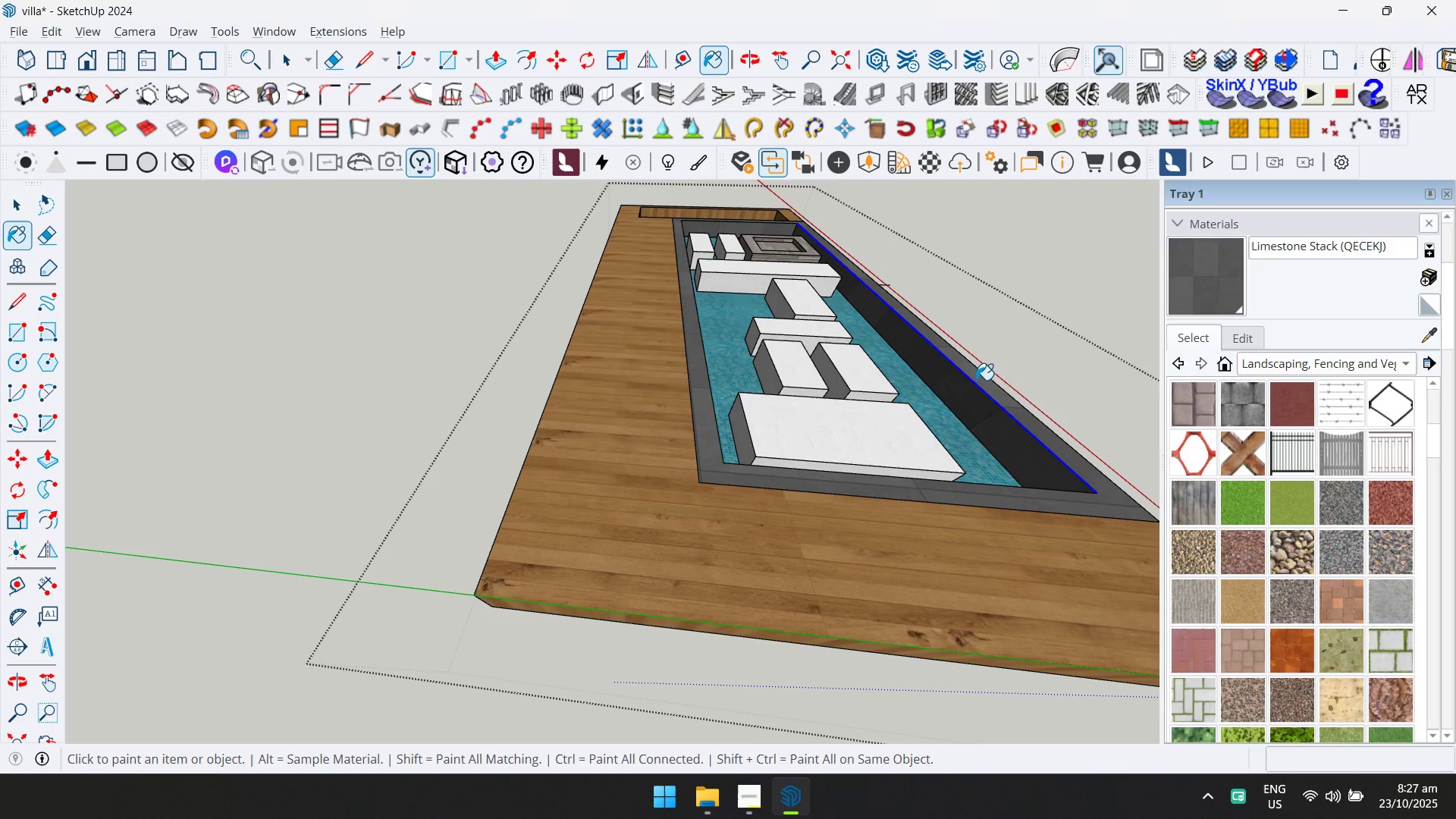 
key(Space)
 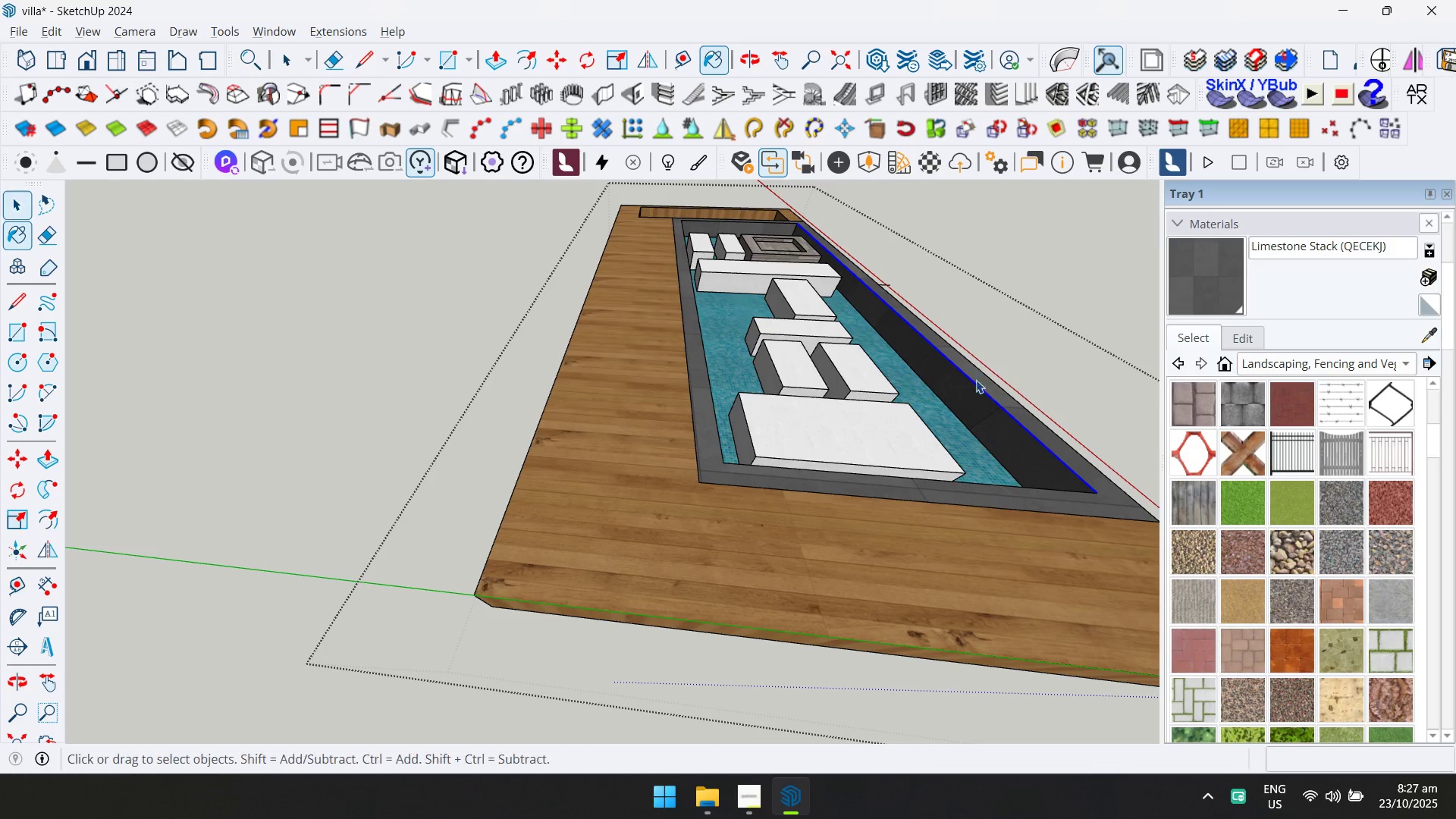 
key(Escape)
 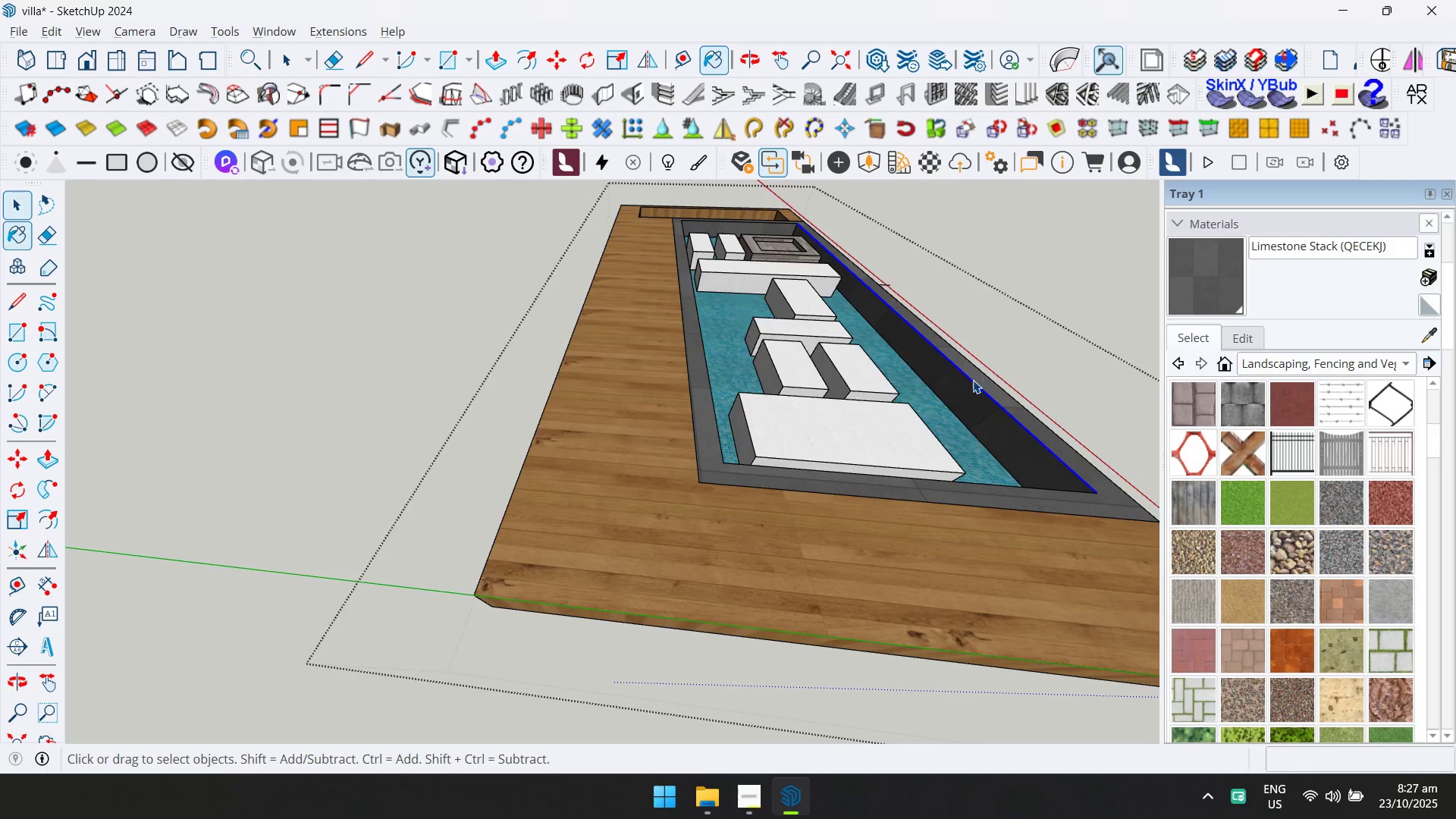 
key(Escape)
 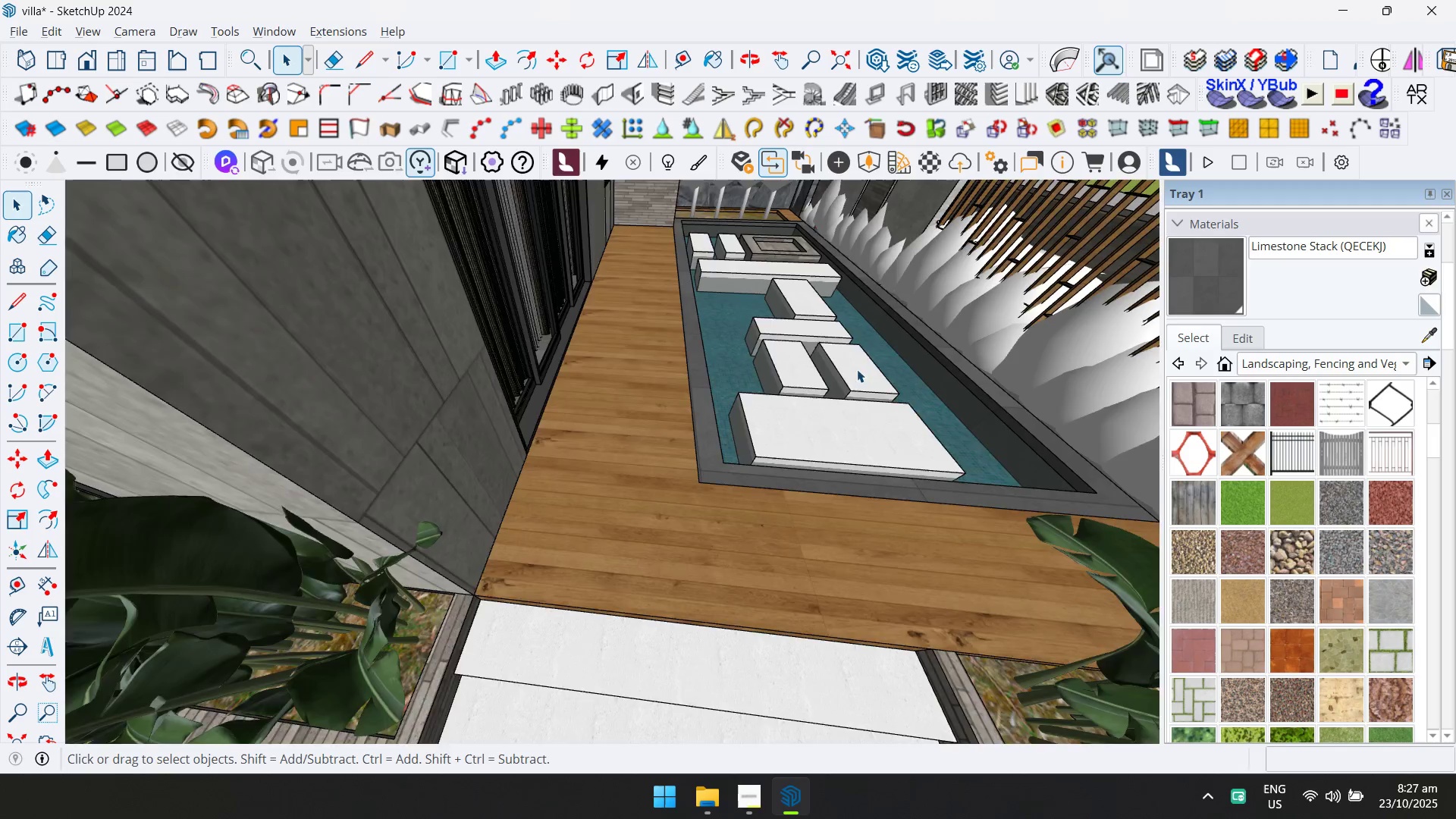 
scroll: coordinate [707, 366], scroll_direction: down, amount: 13.0
 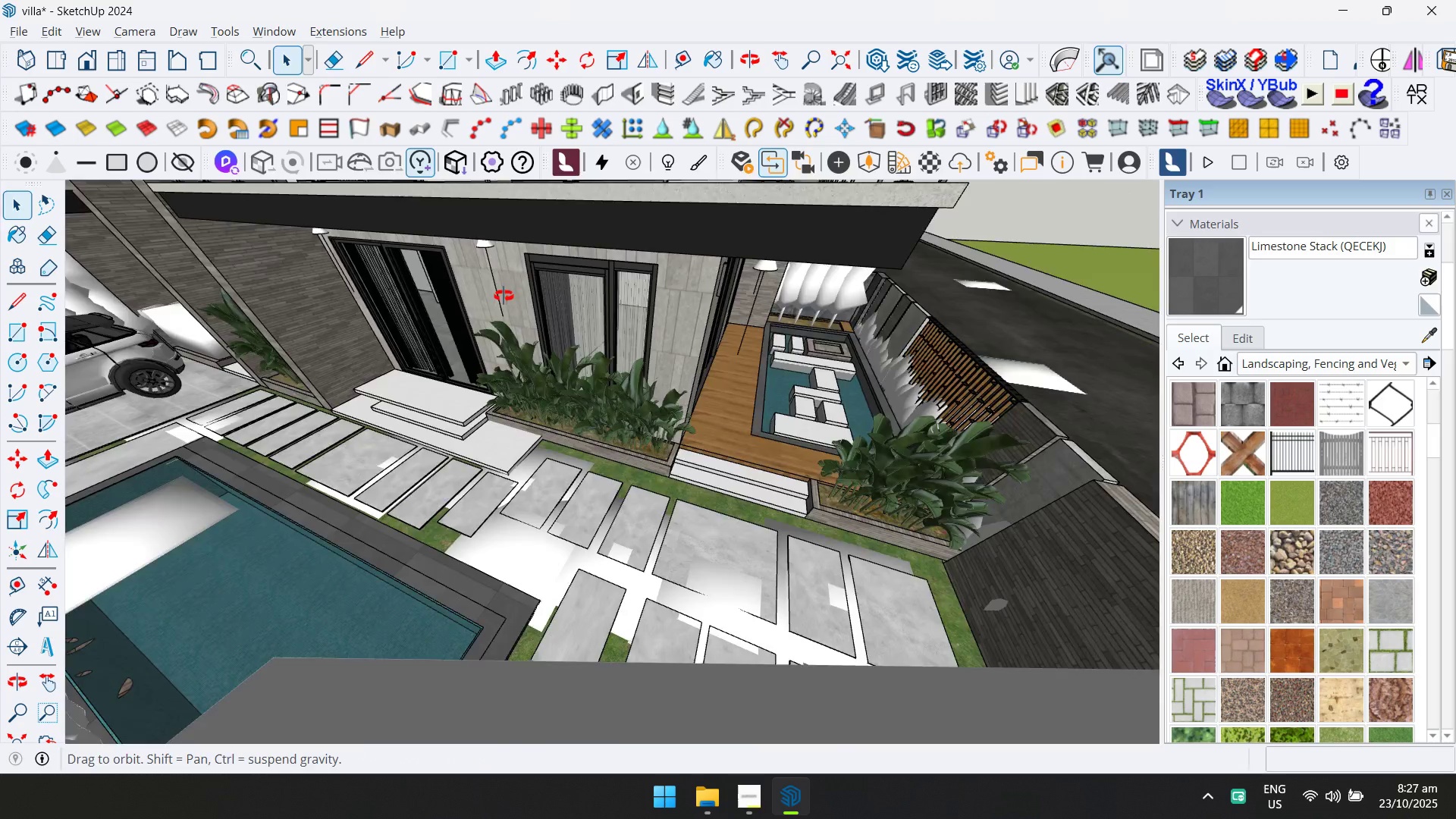 
hold_key(key=ShiftLeft, duration=0.62)
 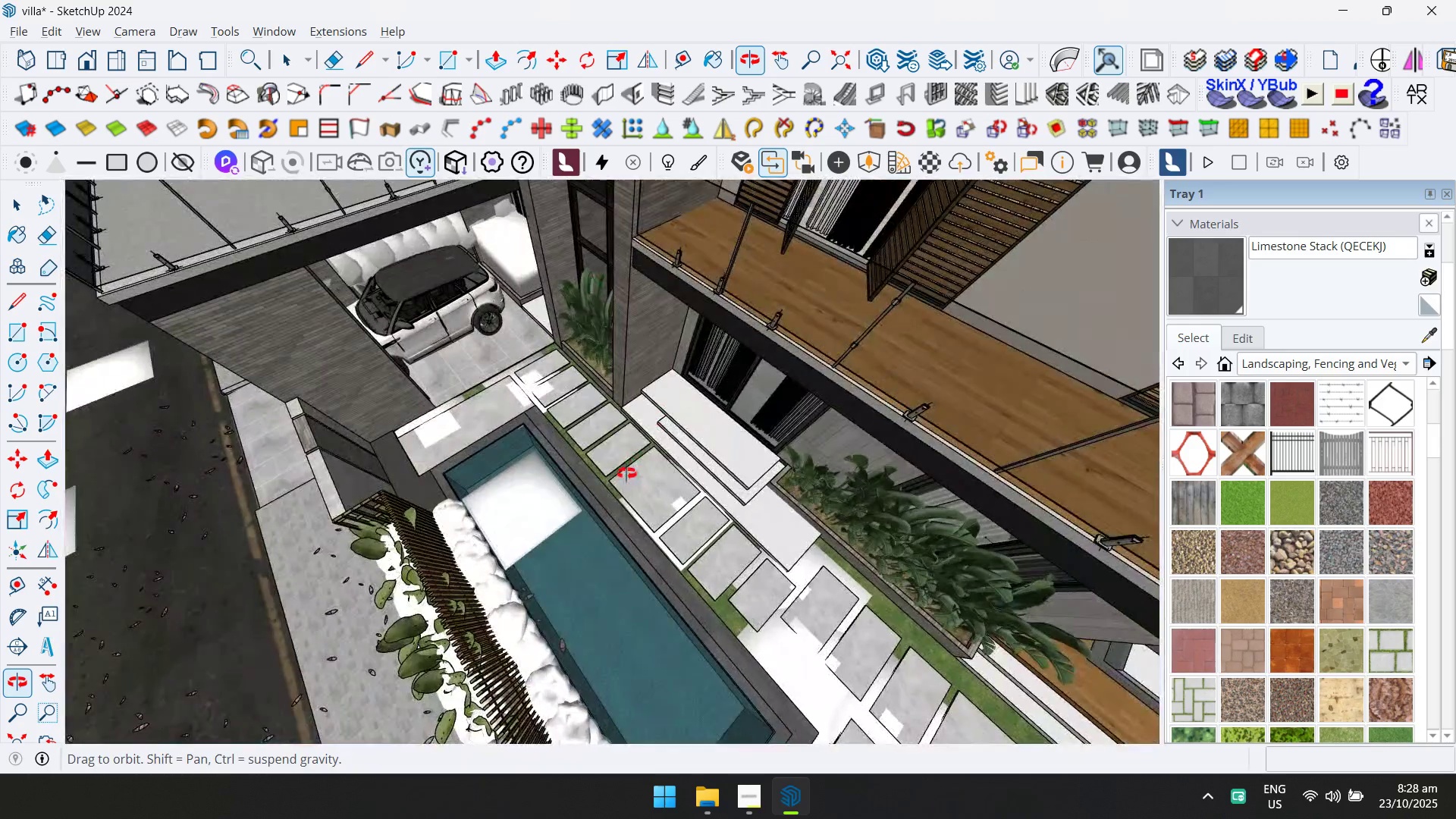 
key(Shift+ShiftLeft)
 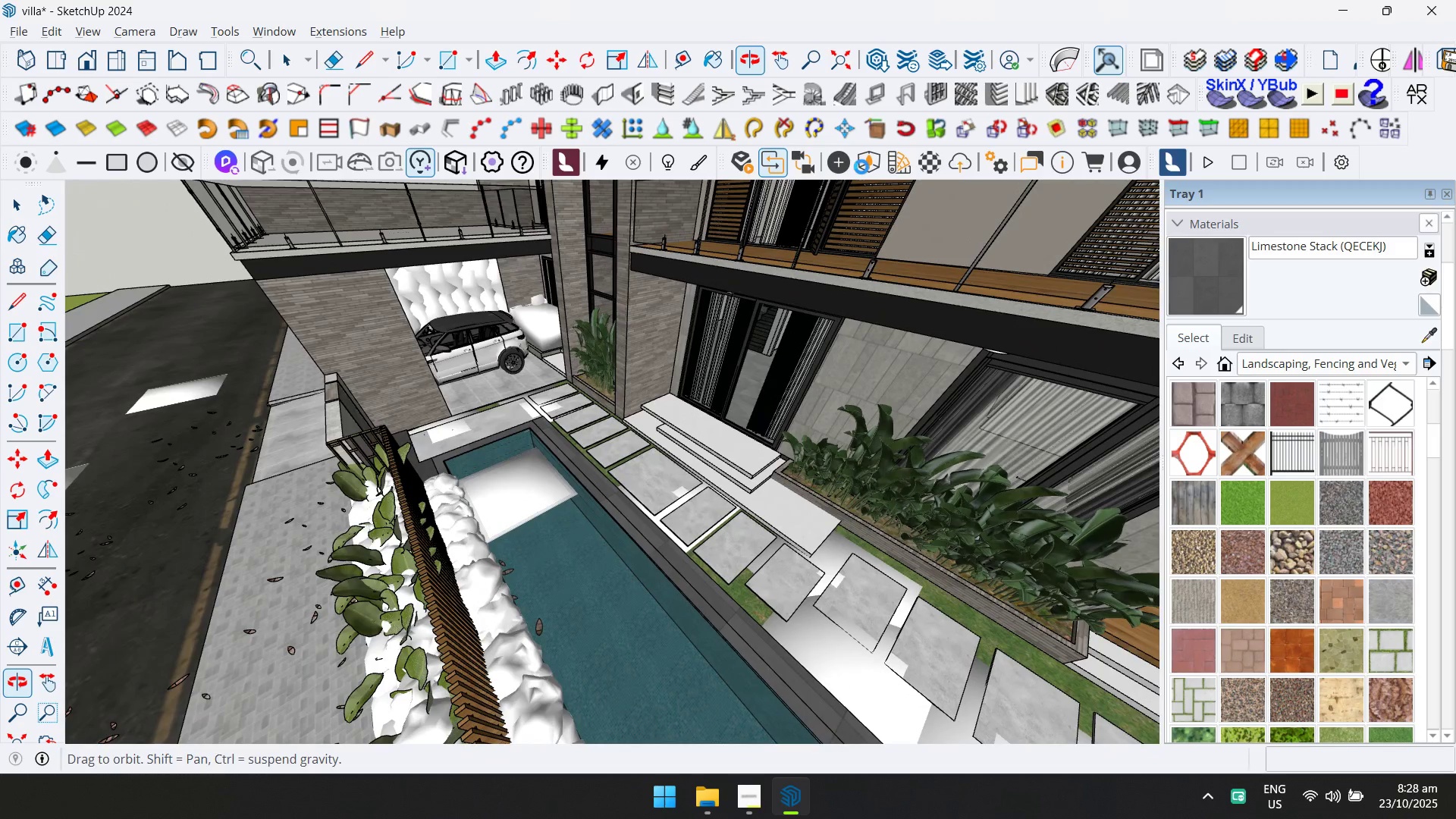 
key(Alt+AltLeft)
 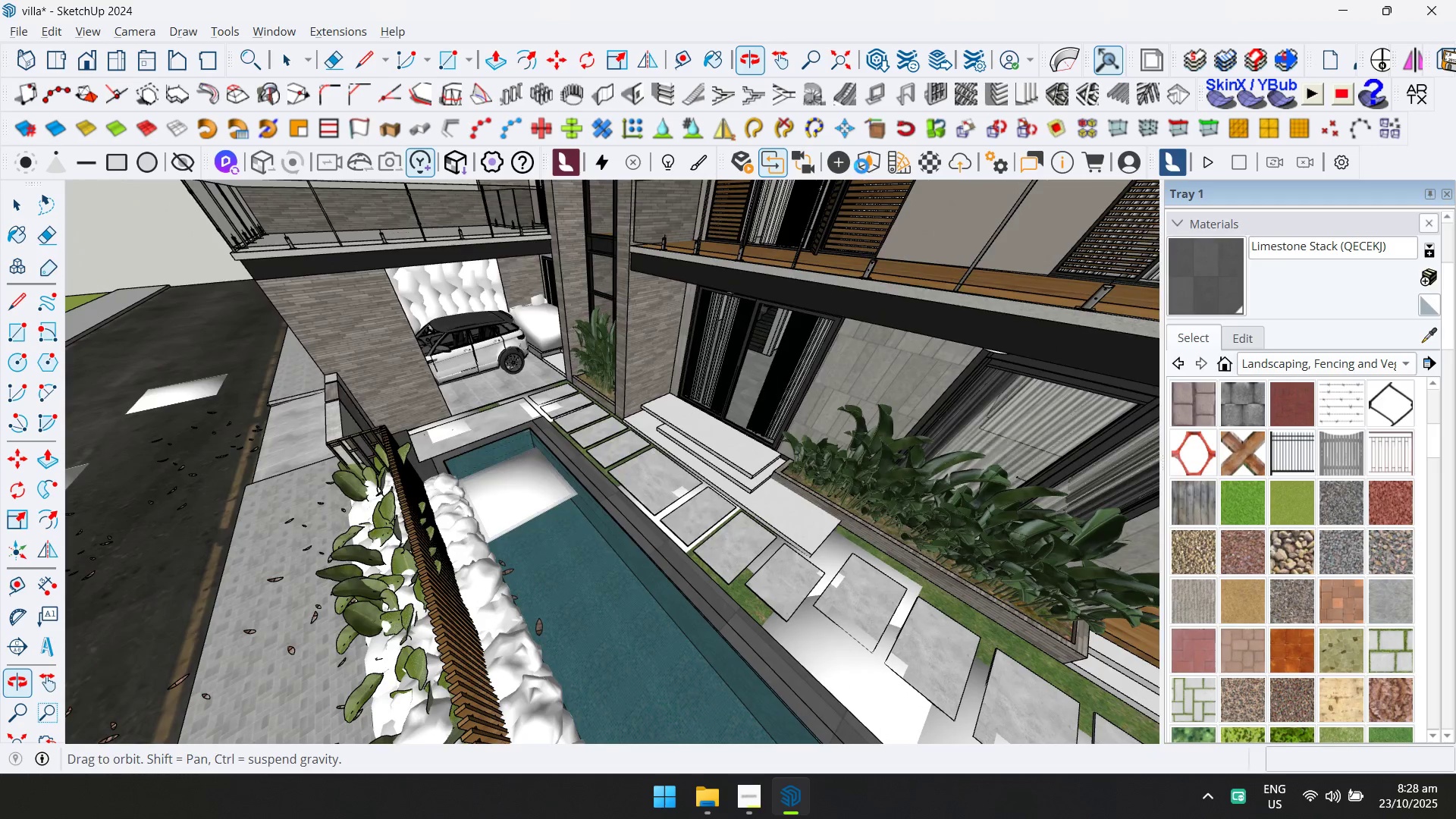 
key(Alt+Tab)
 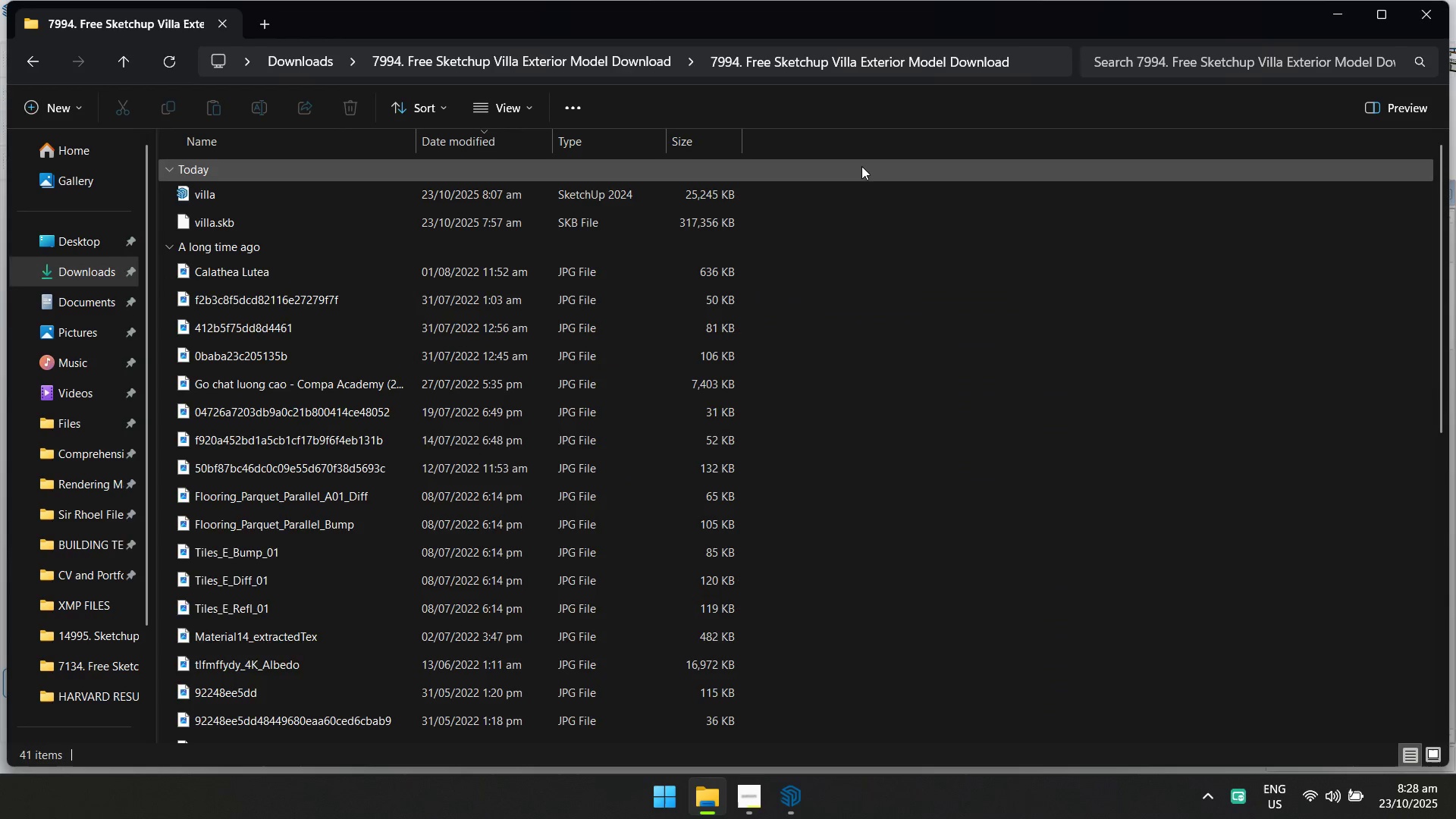 
key(Alt+Tab)
 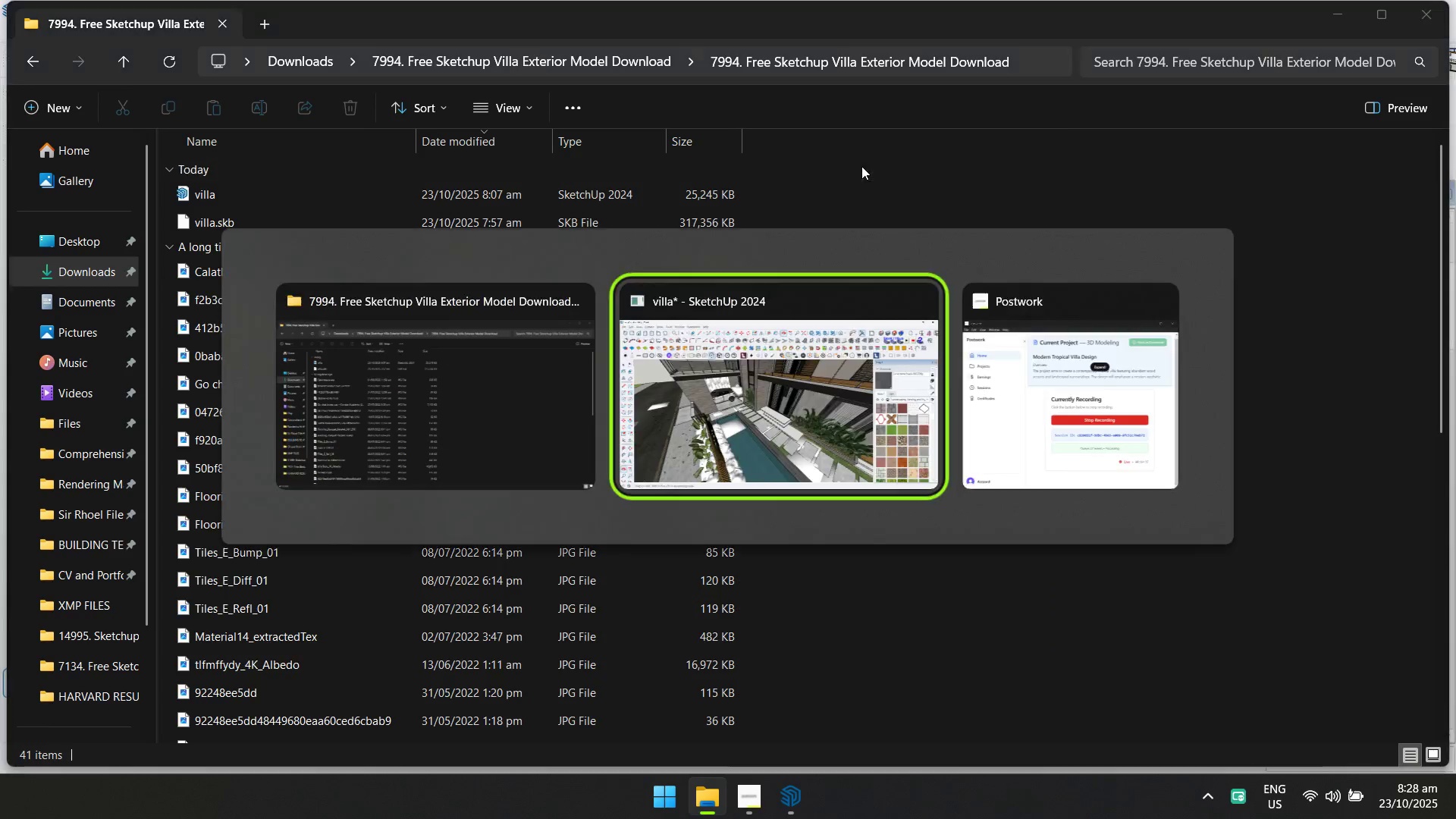 
key(Alt+Tab)